 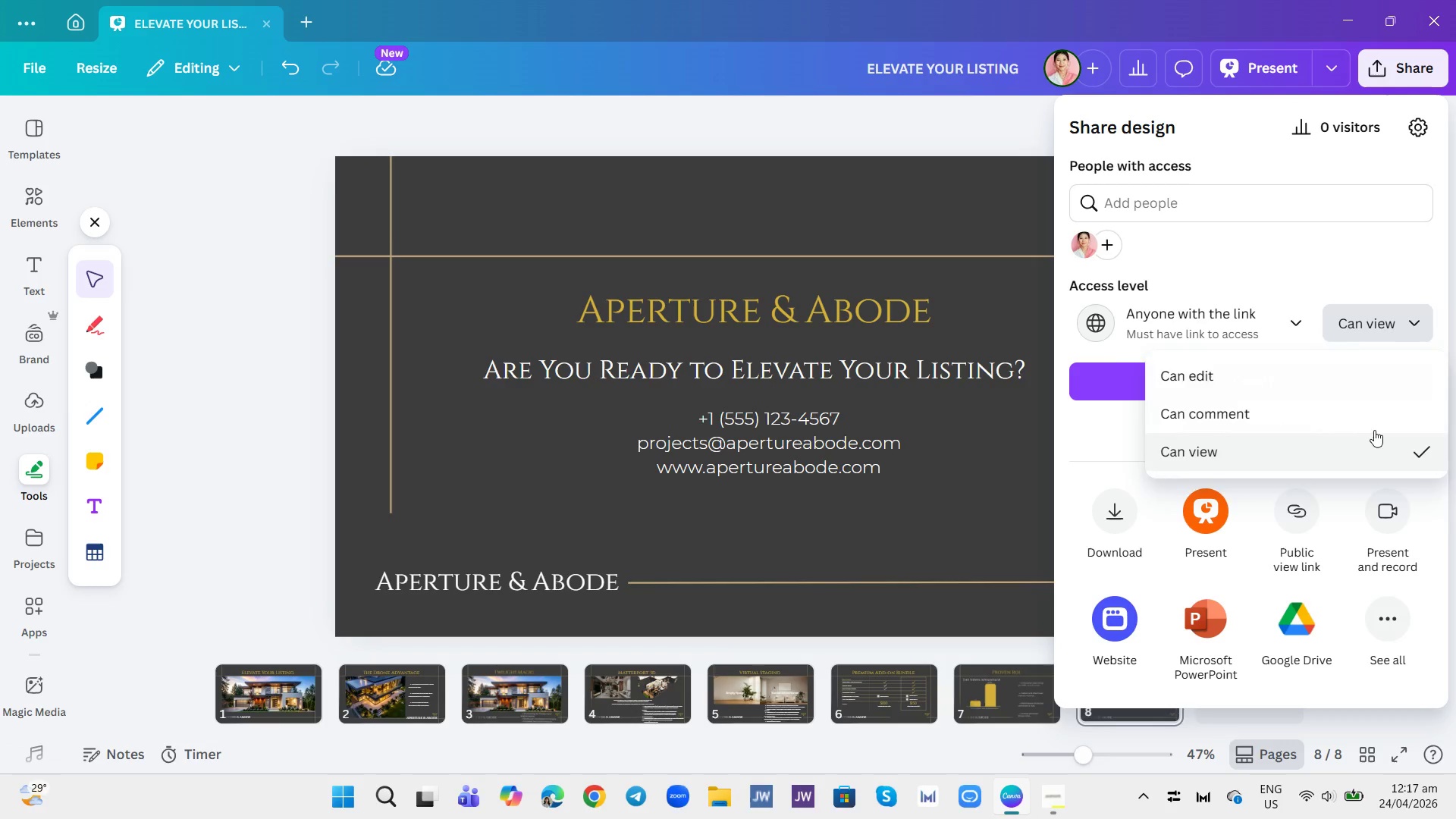 
double_click([1378, 331])
 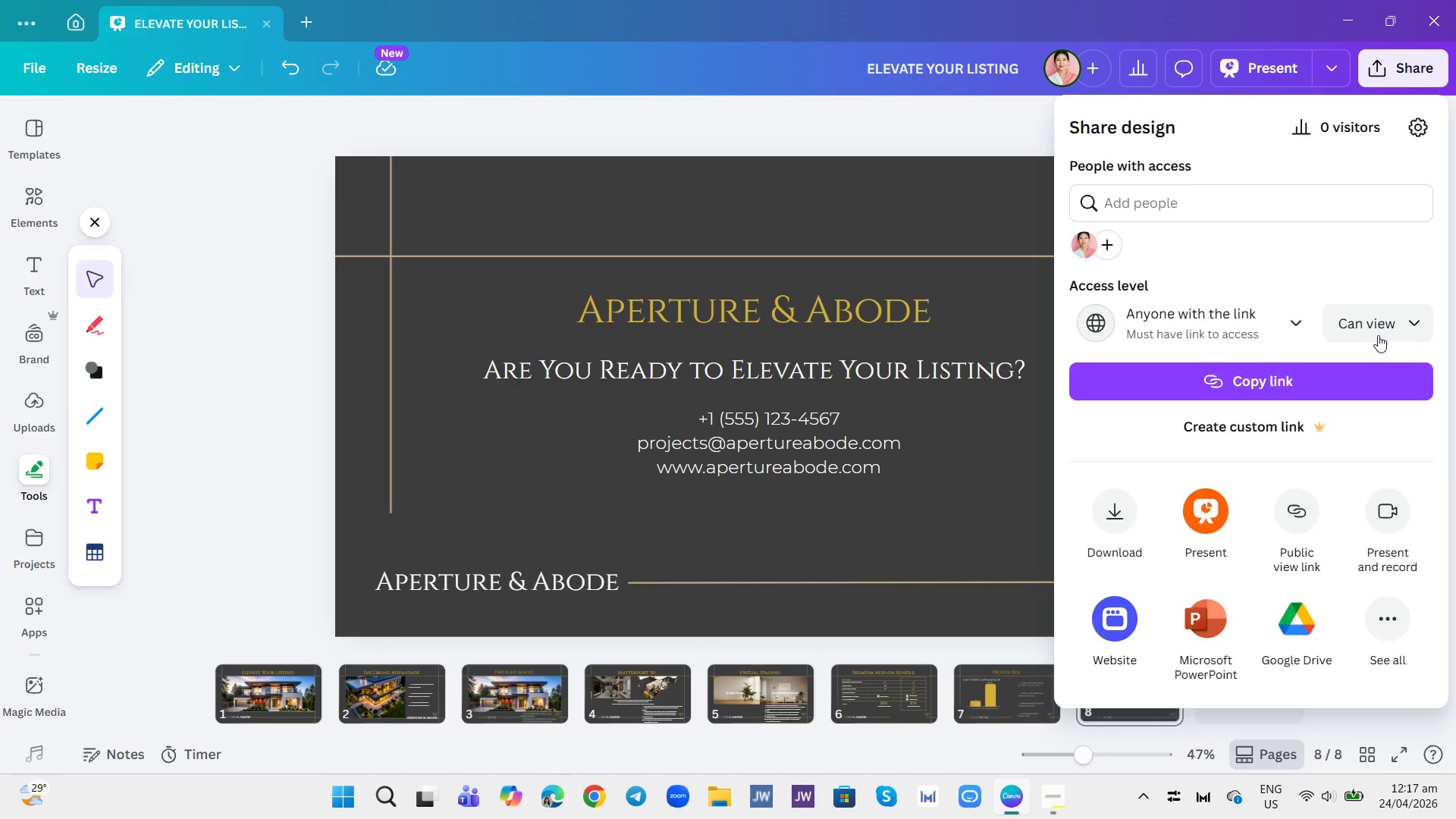 
left_click([1378, 337])
 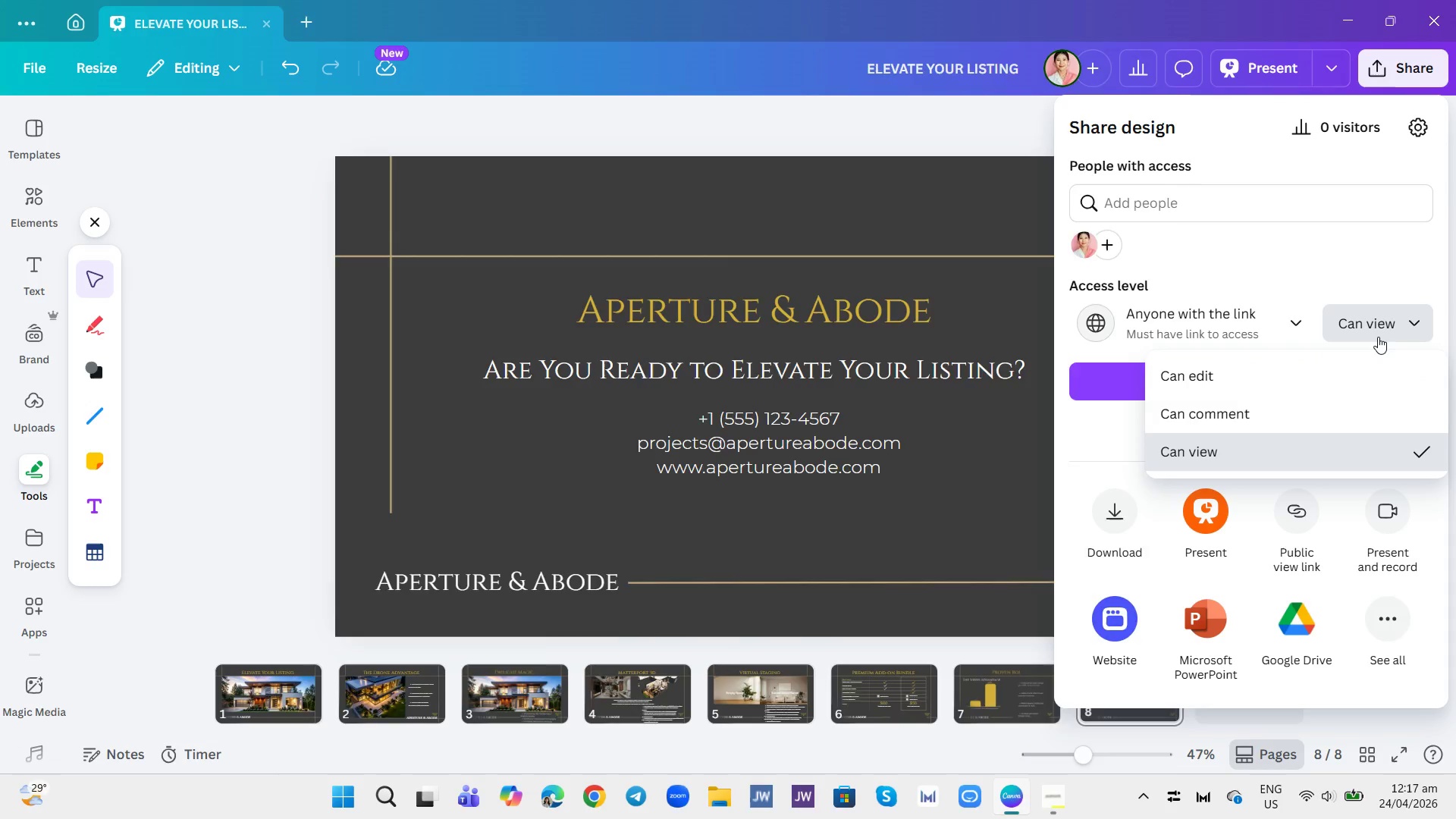 
key(Alt+AltLeft)
 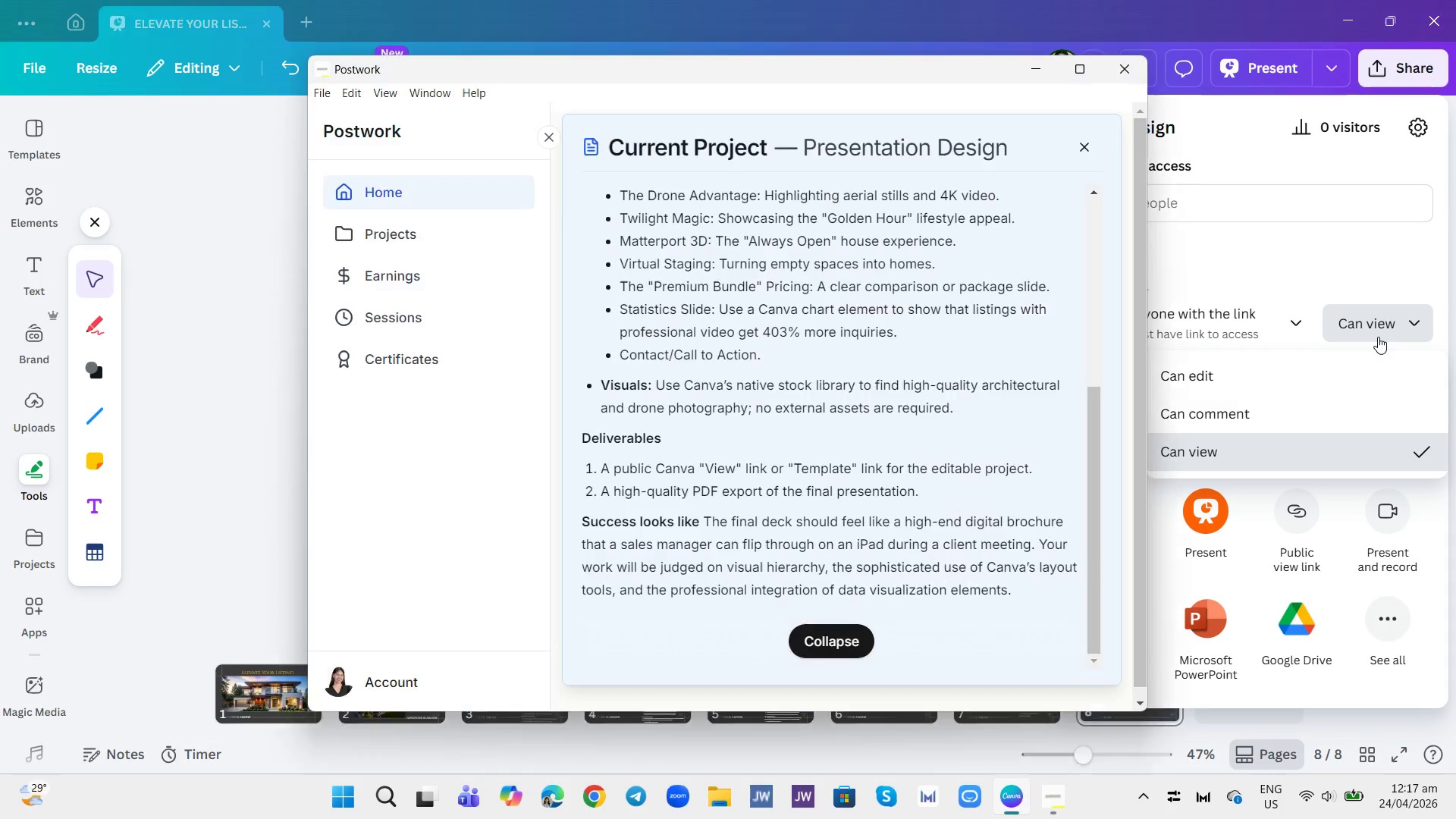 
key(Alt+Tab)